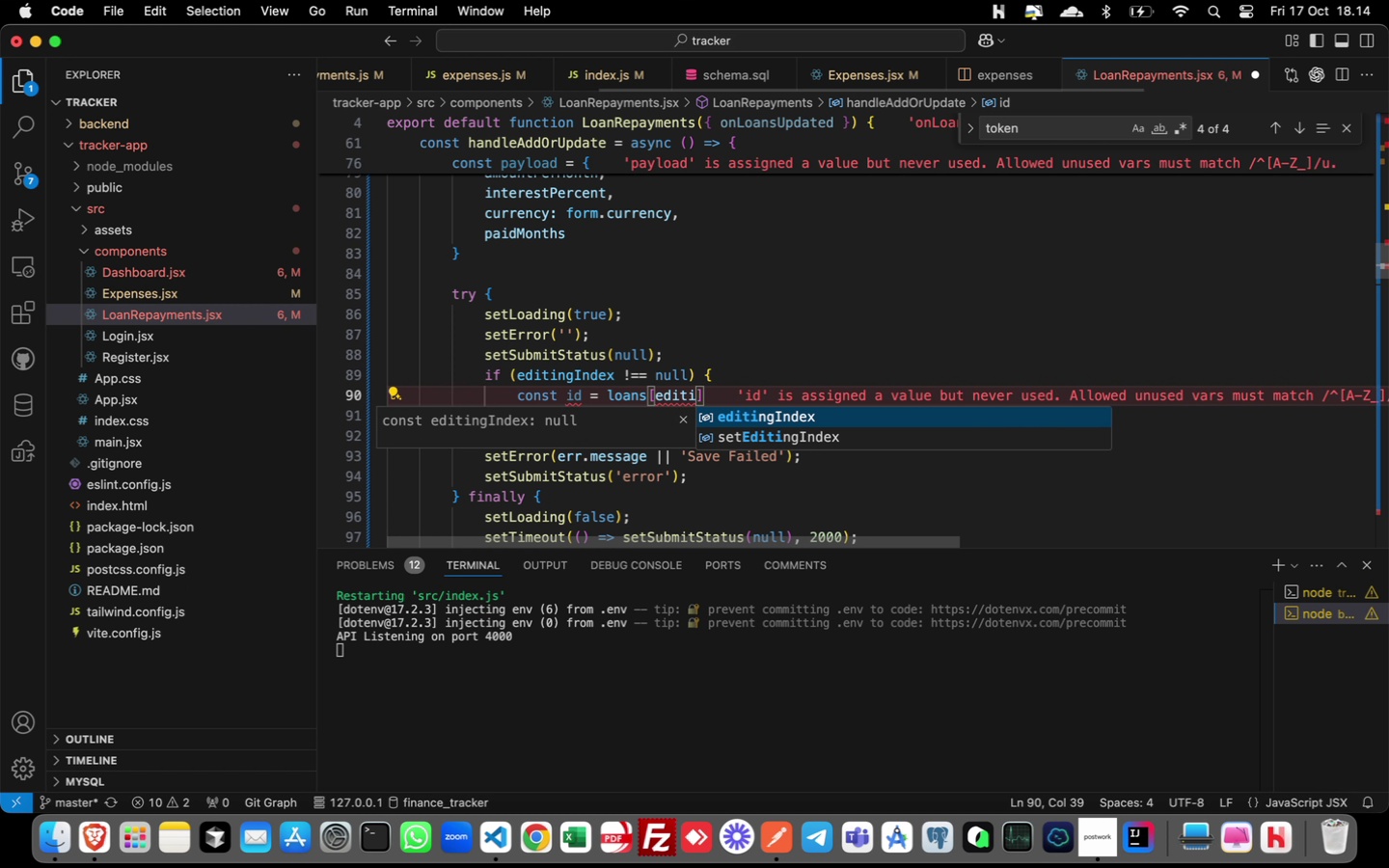 
key(Enter)
 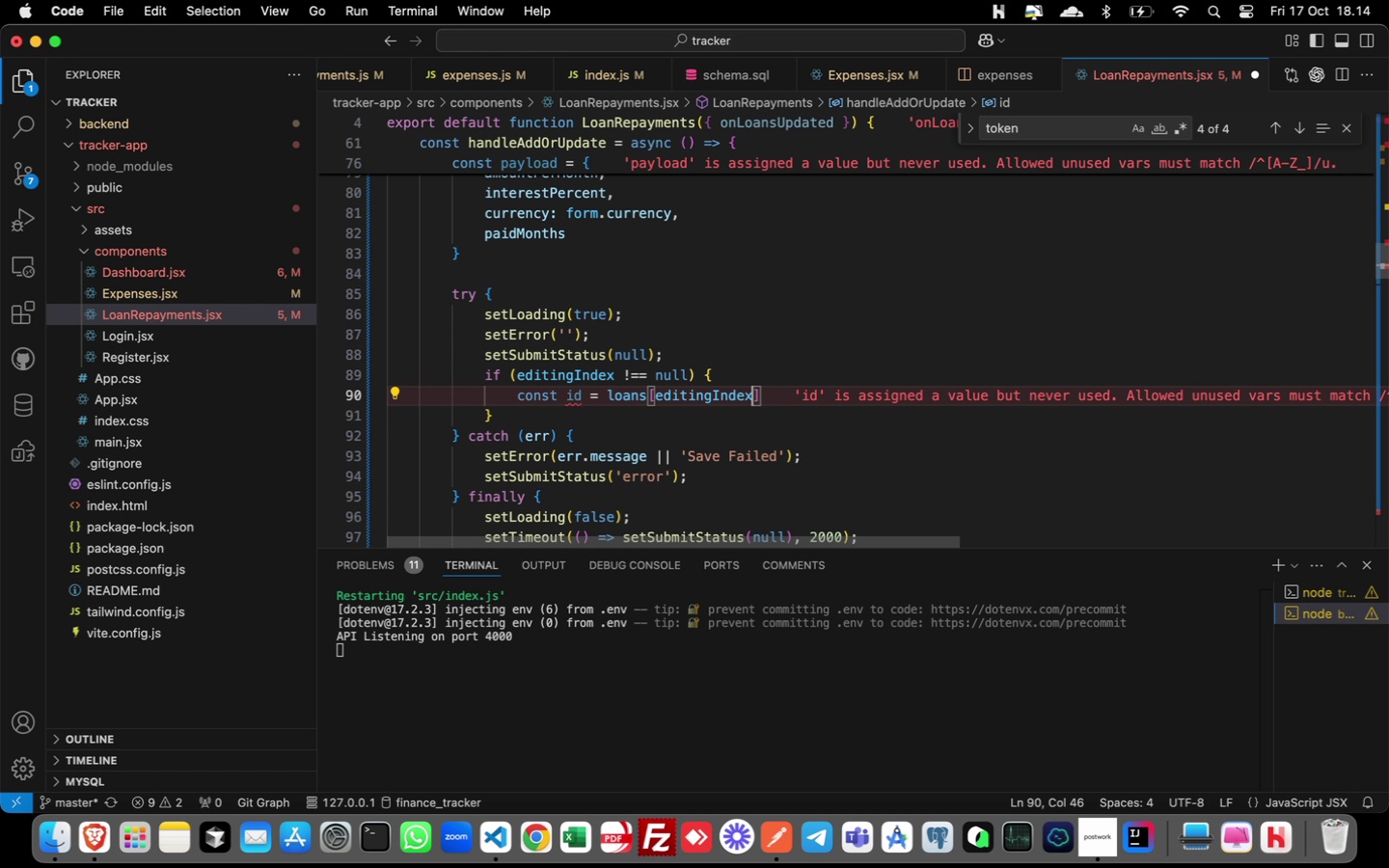 
wait(8.03)
 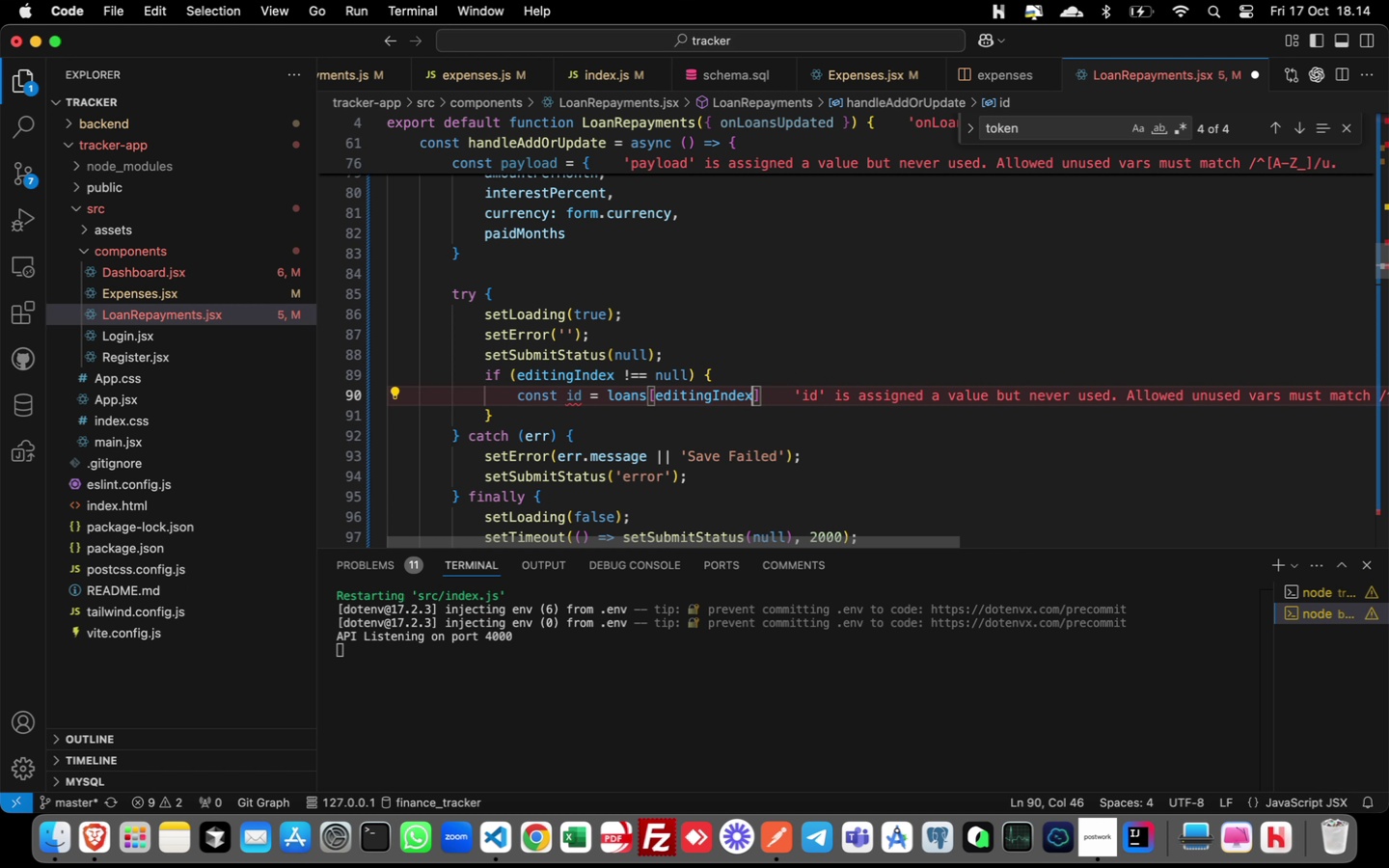 
key(PageDown)
 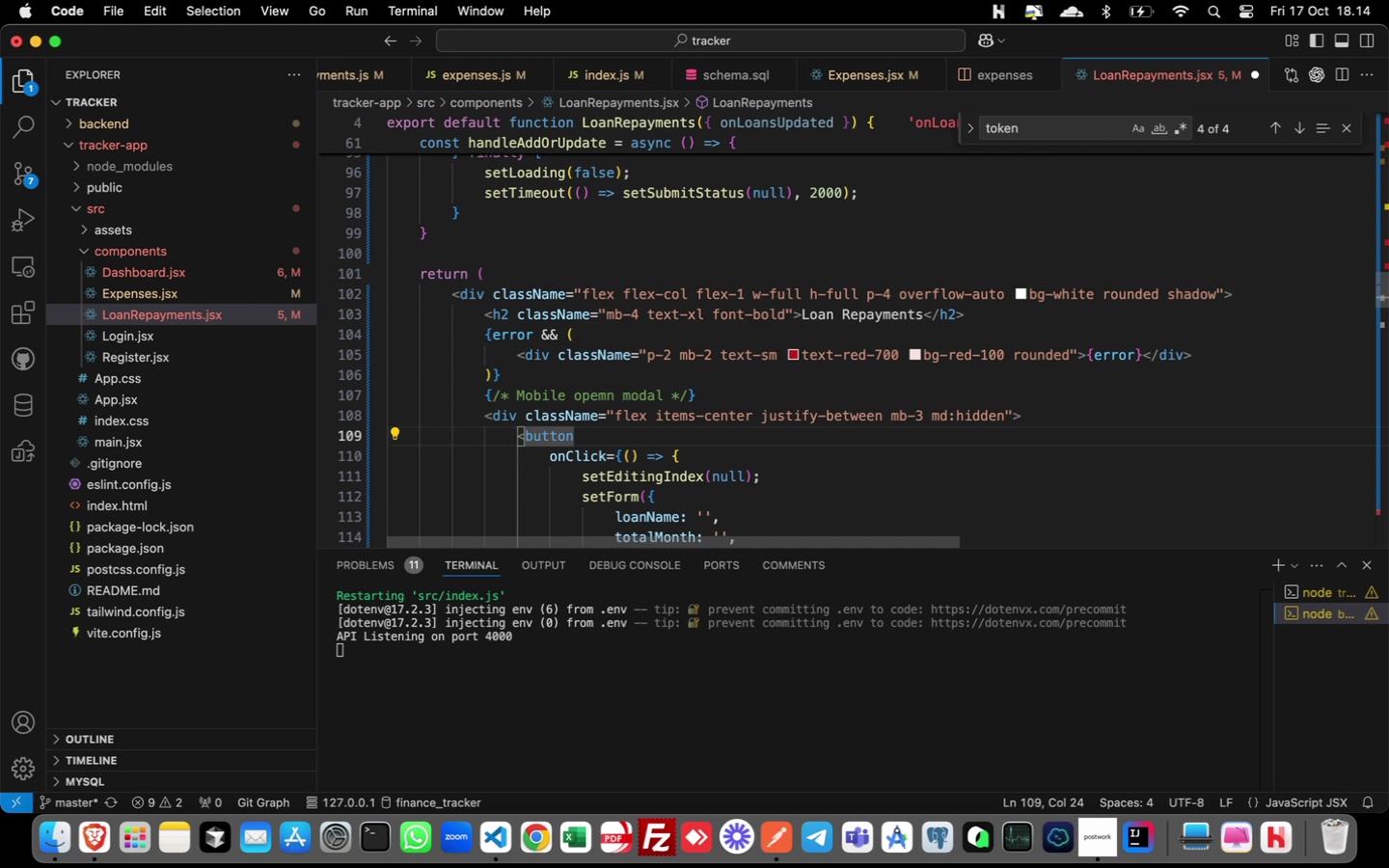 
key(PageUp)
 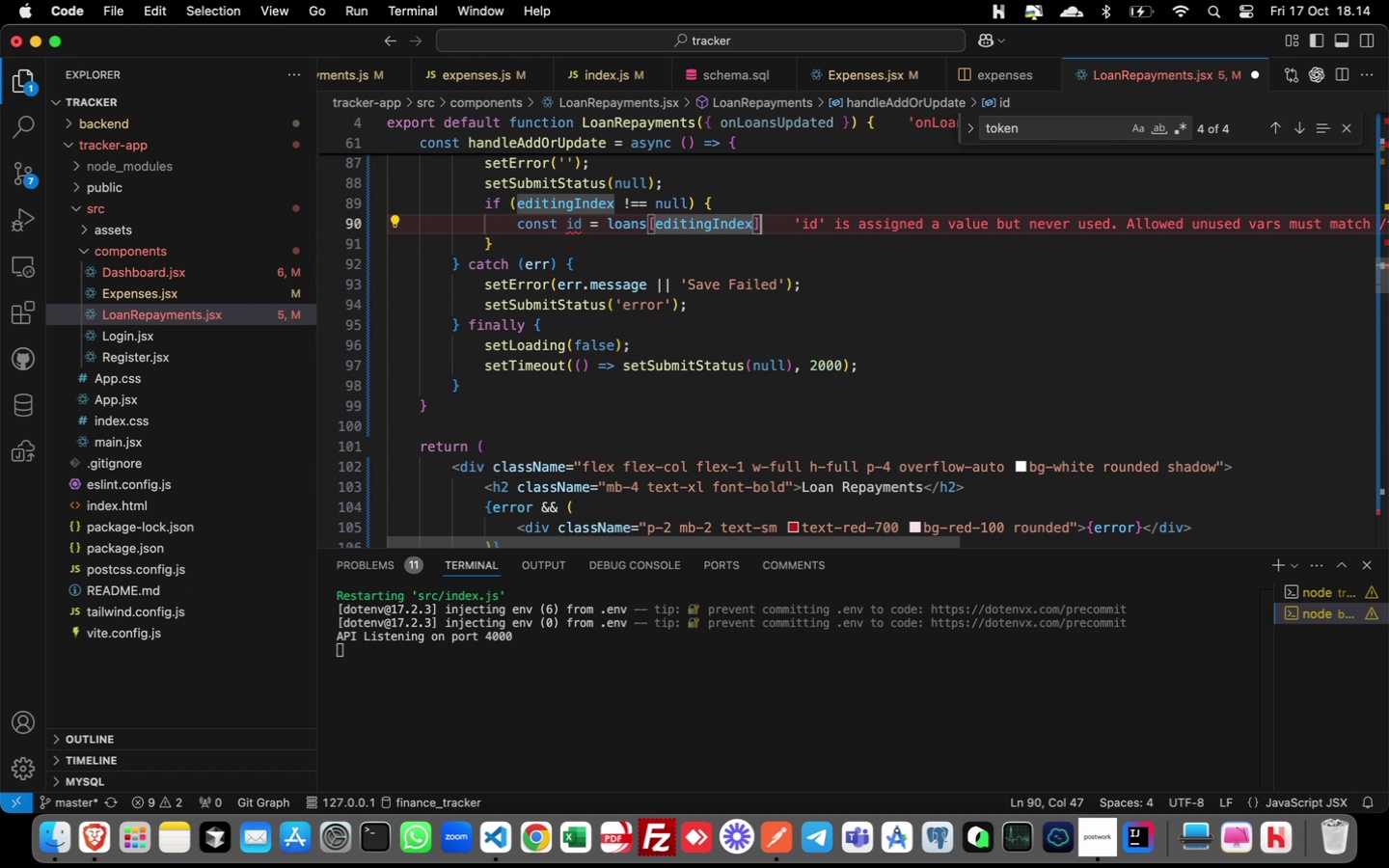 
key(ArrowRight)
 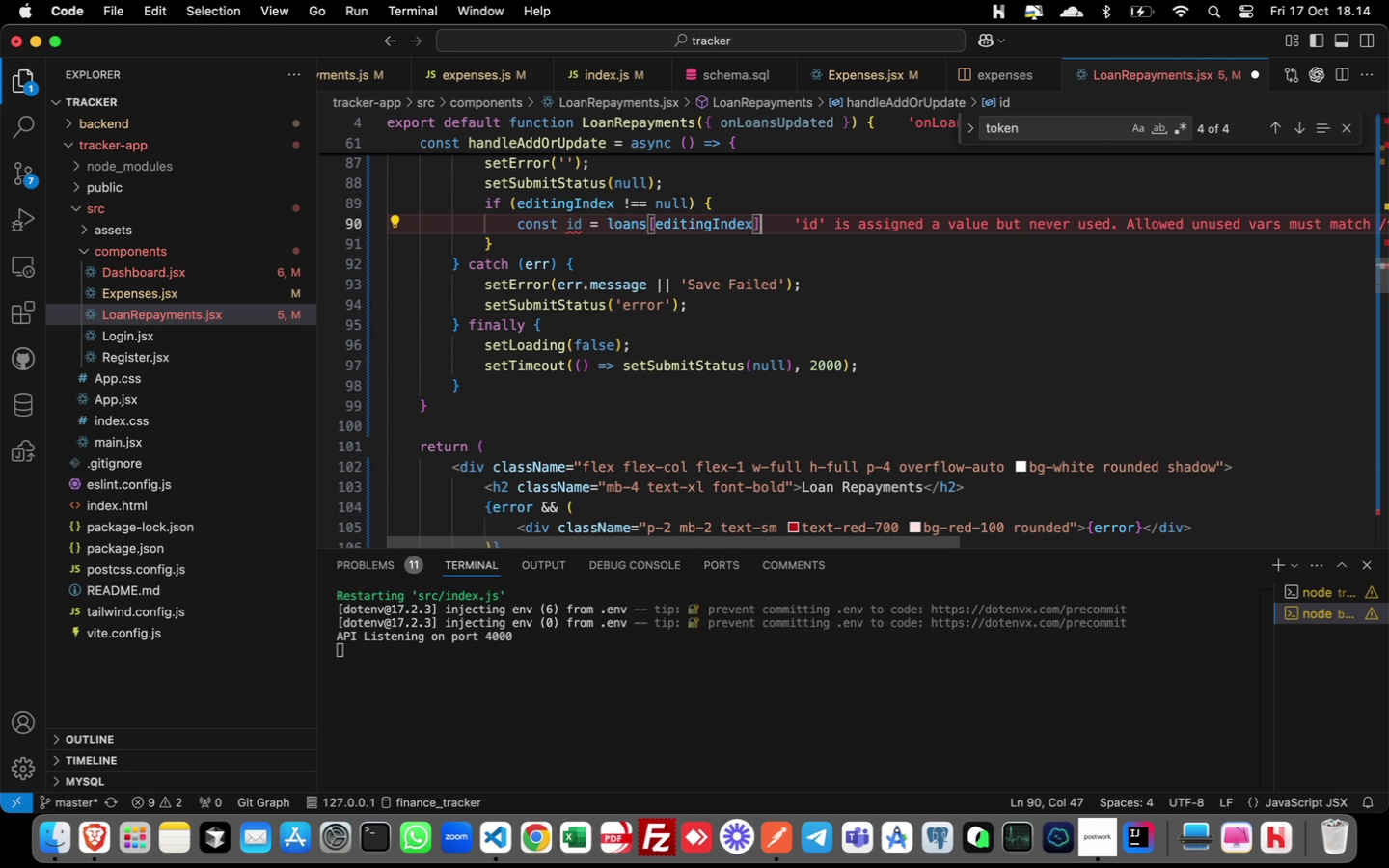 
key(Meta+ArrowRight)
 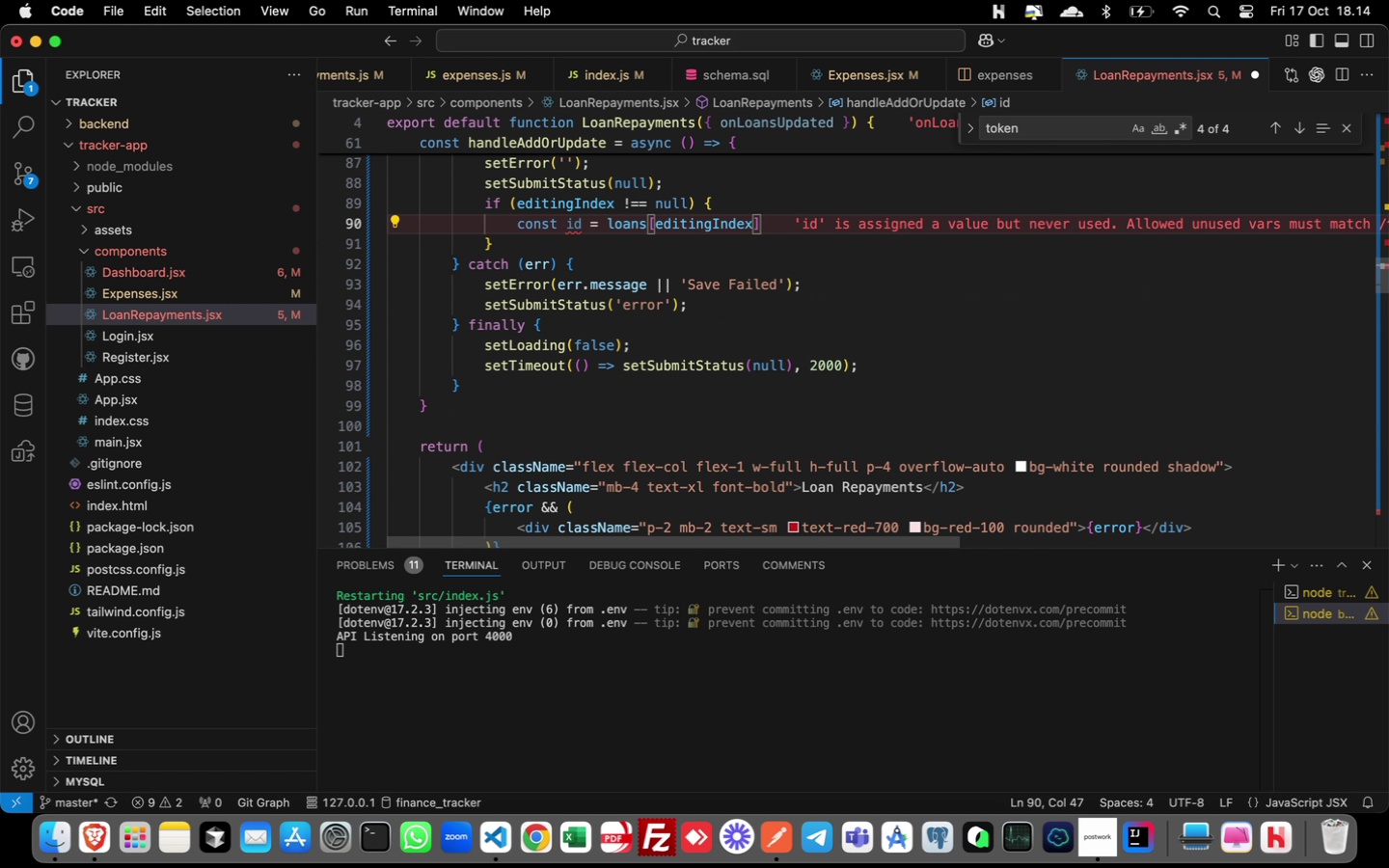 
type(?.id;)
 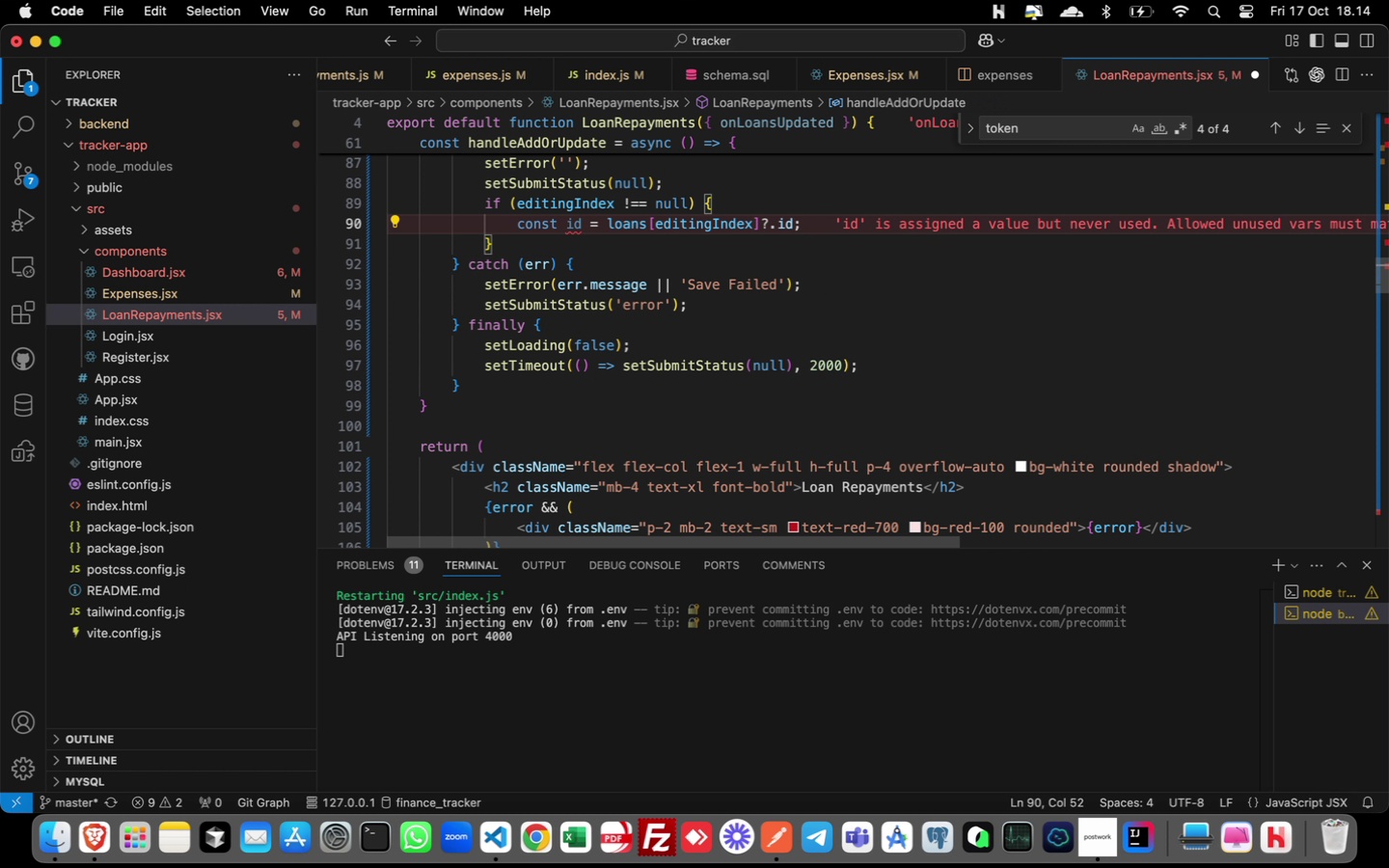 
key(Enter)
 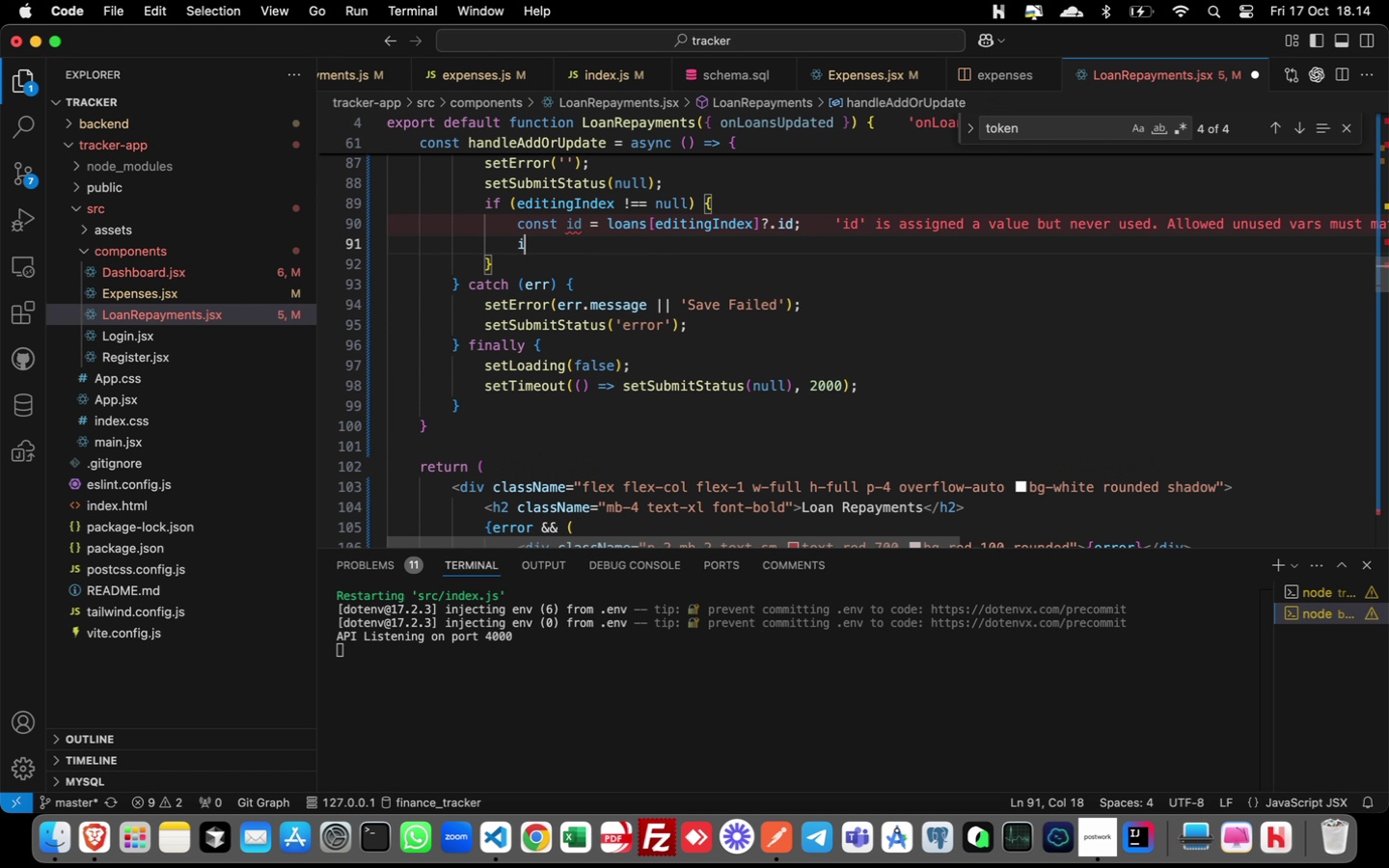 
type(if (!id)
 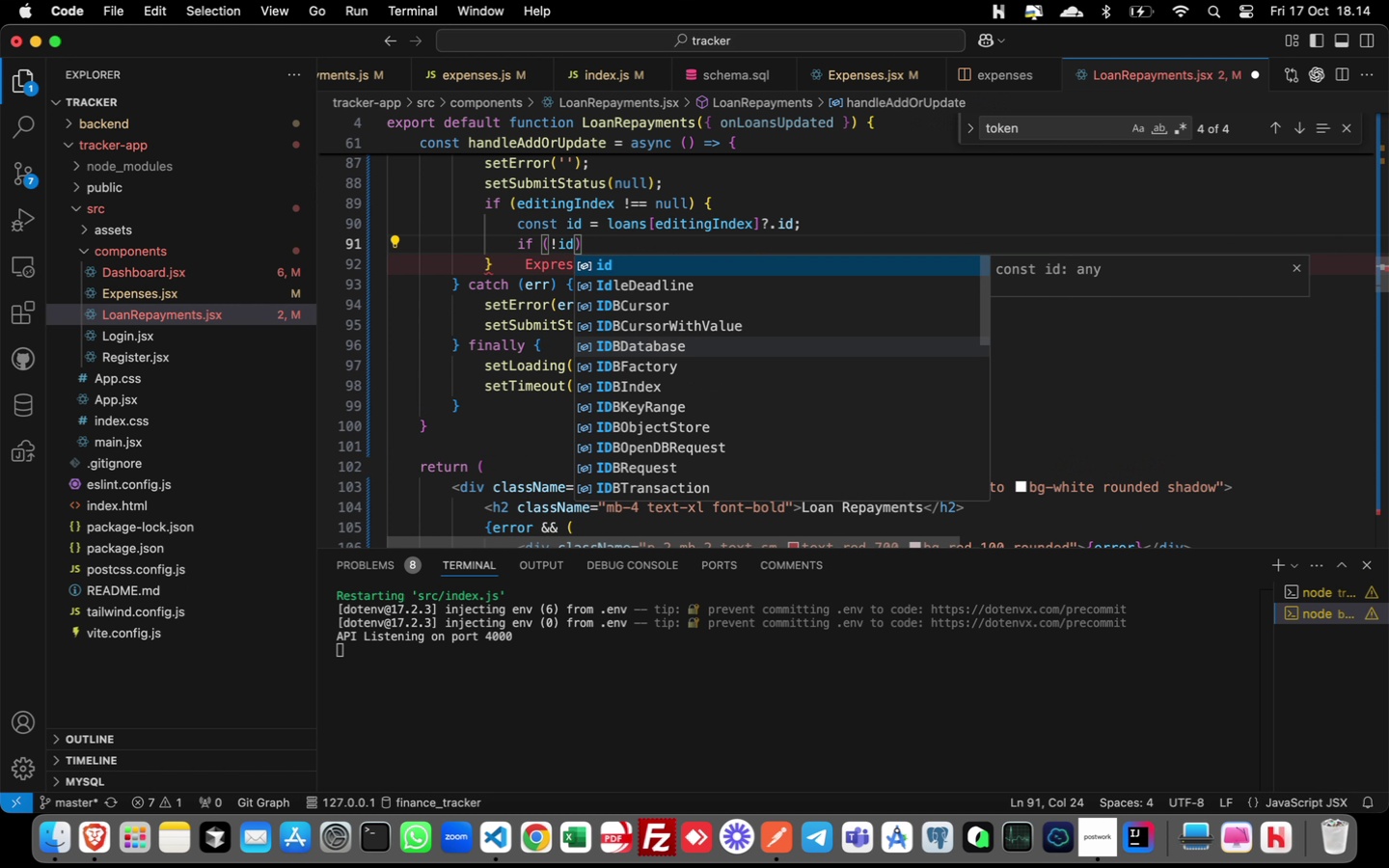 